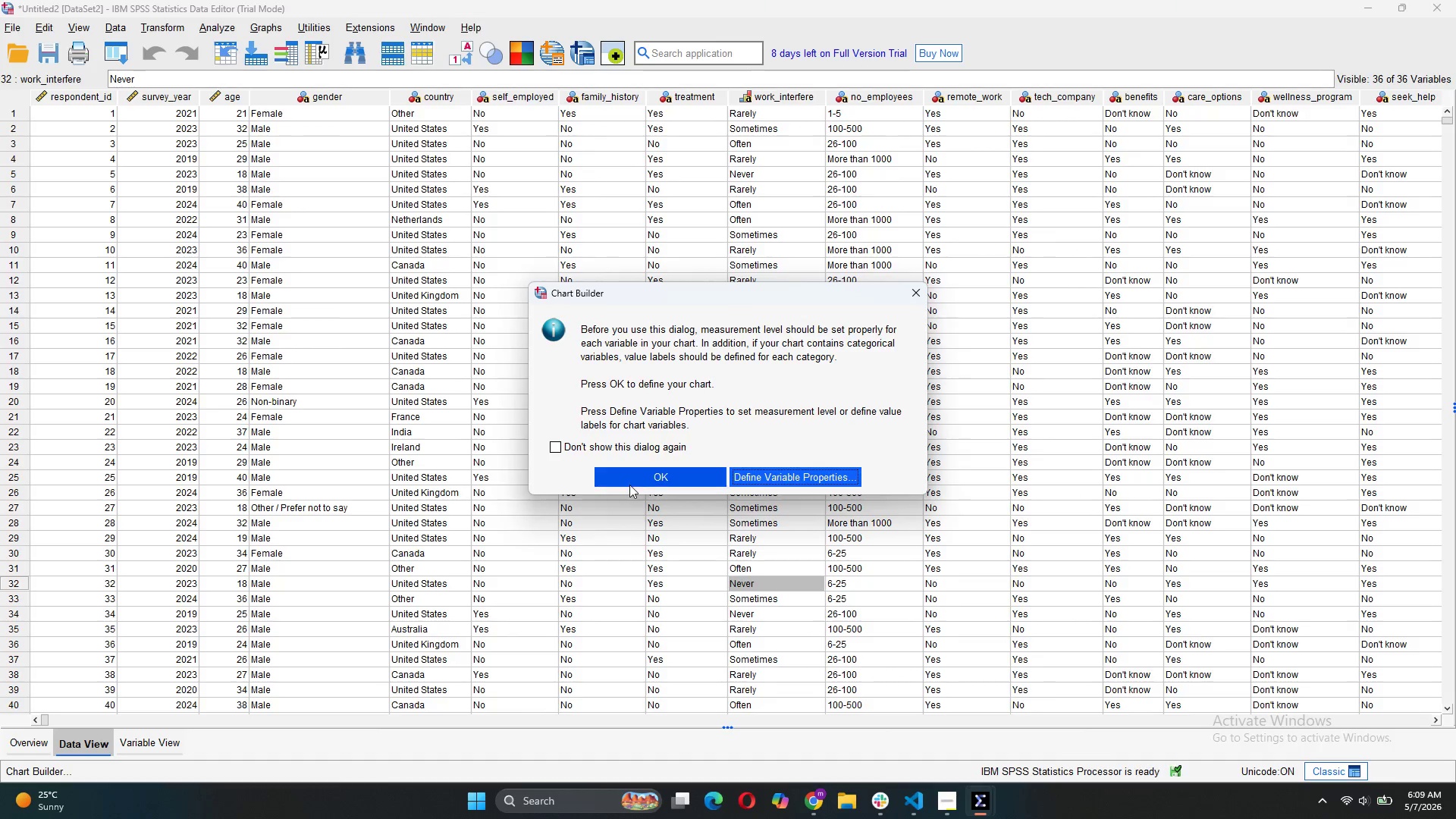 
left_click([629, 485])
 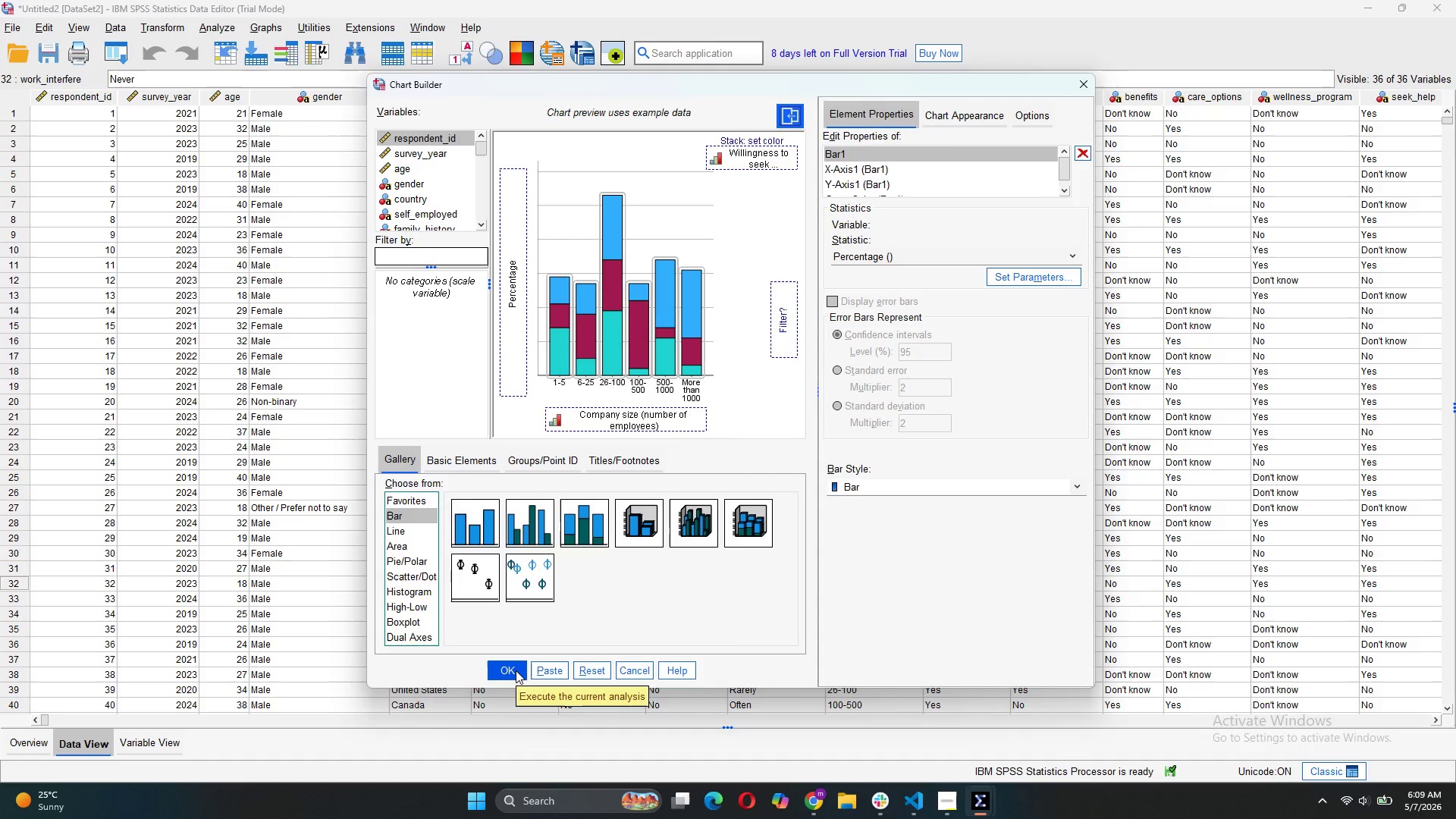 
left_click([516, 670])
 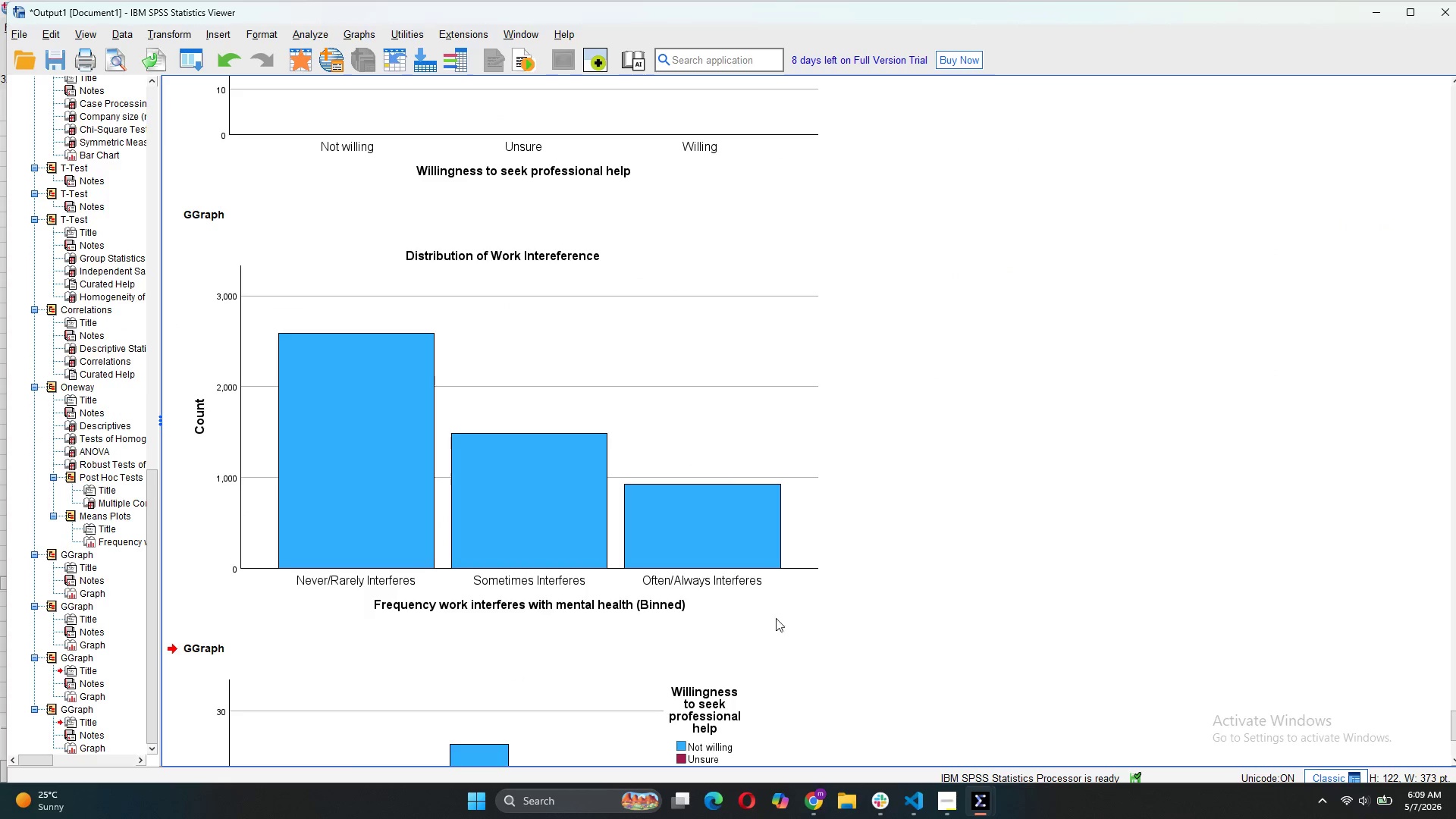 
scroll: coordinate [786, 614], scroll_direction: down, amount: 7.0
 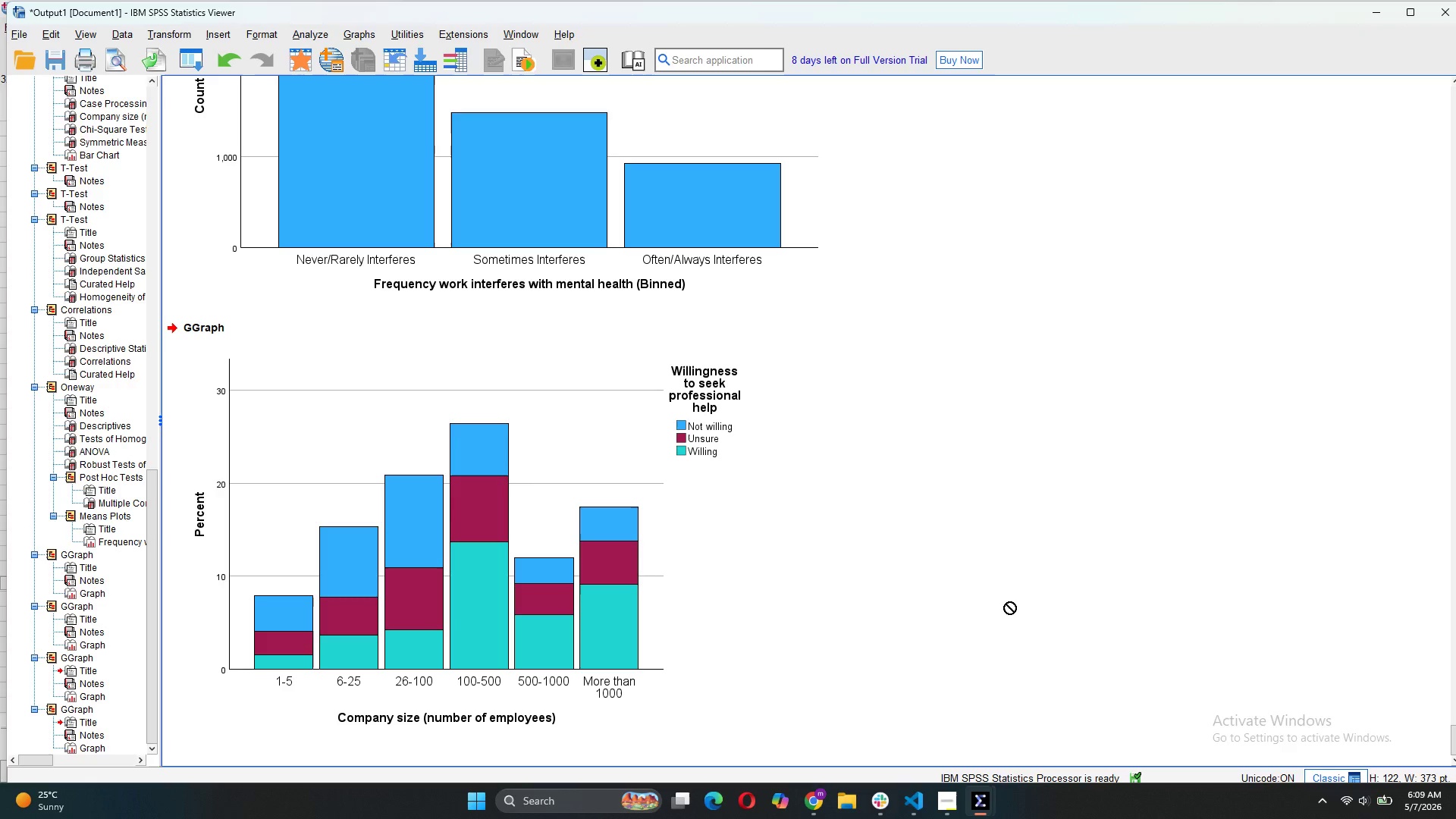 
wait(10.64)
 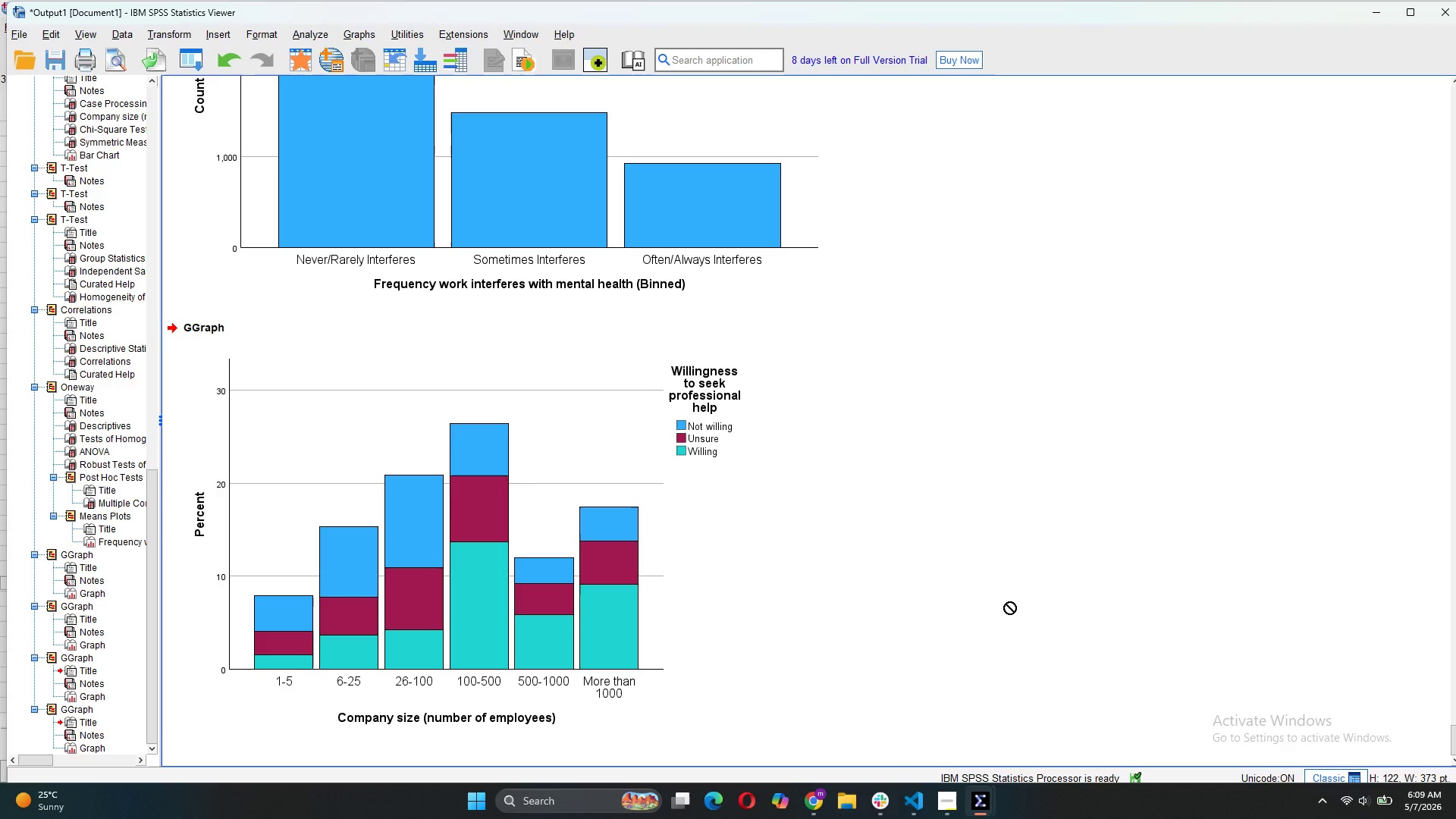 
left_click_drag(start_coordinate=[952, 802], to_coordinate=[958, 801])
 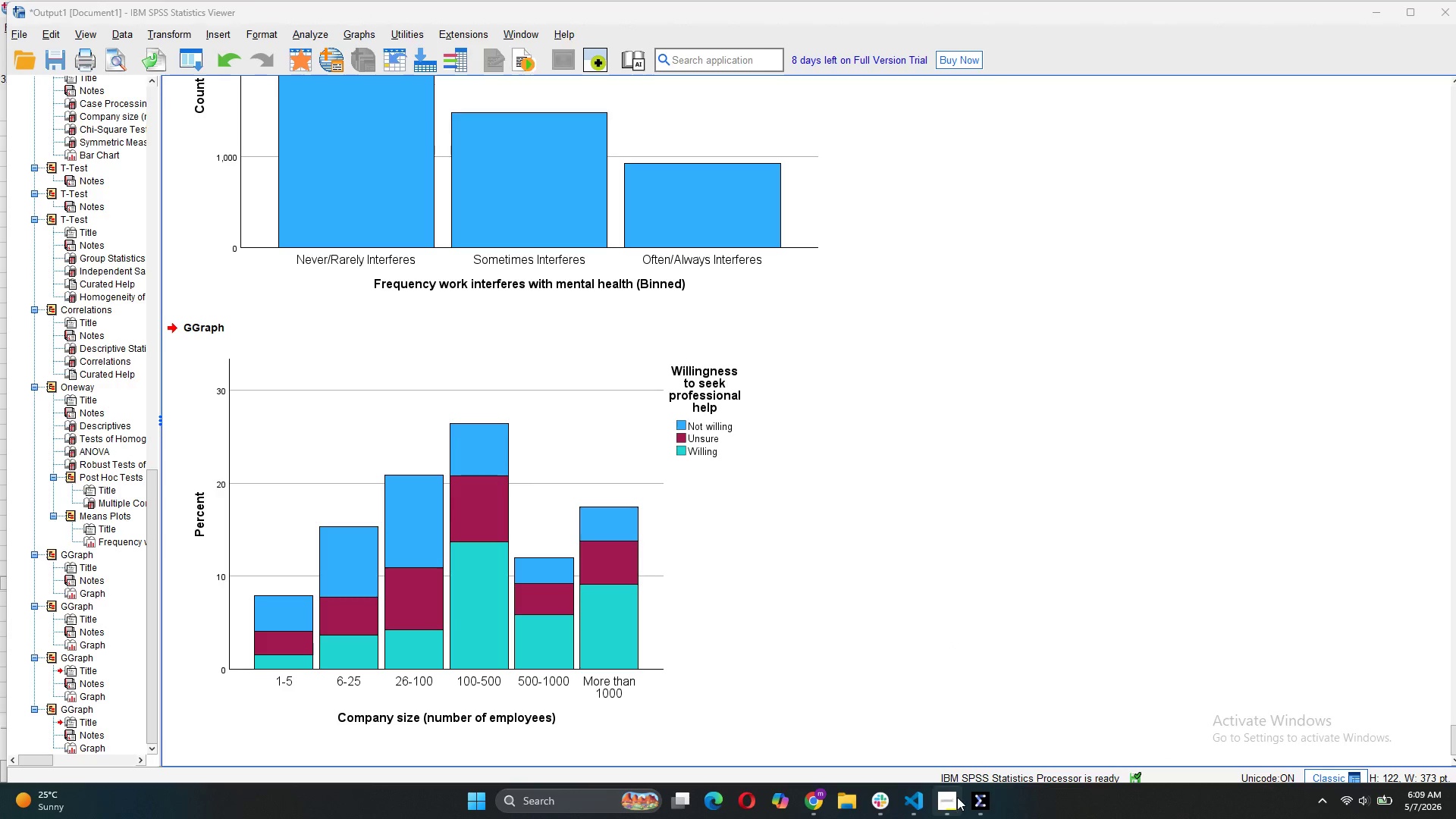 
left_click([952, 802])